 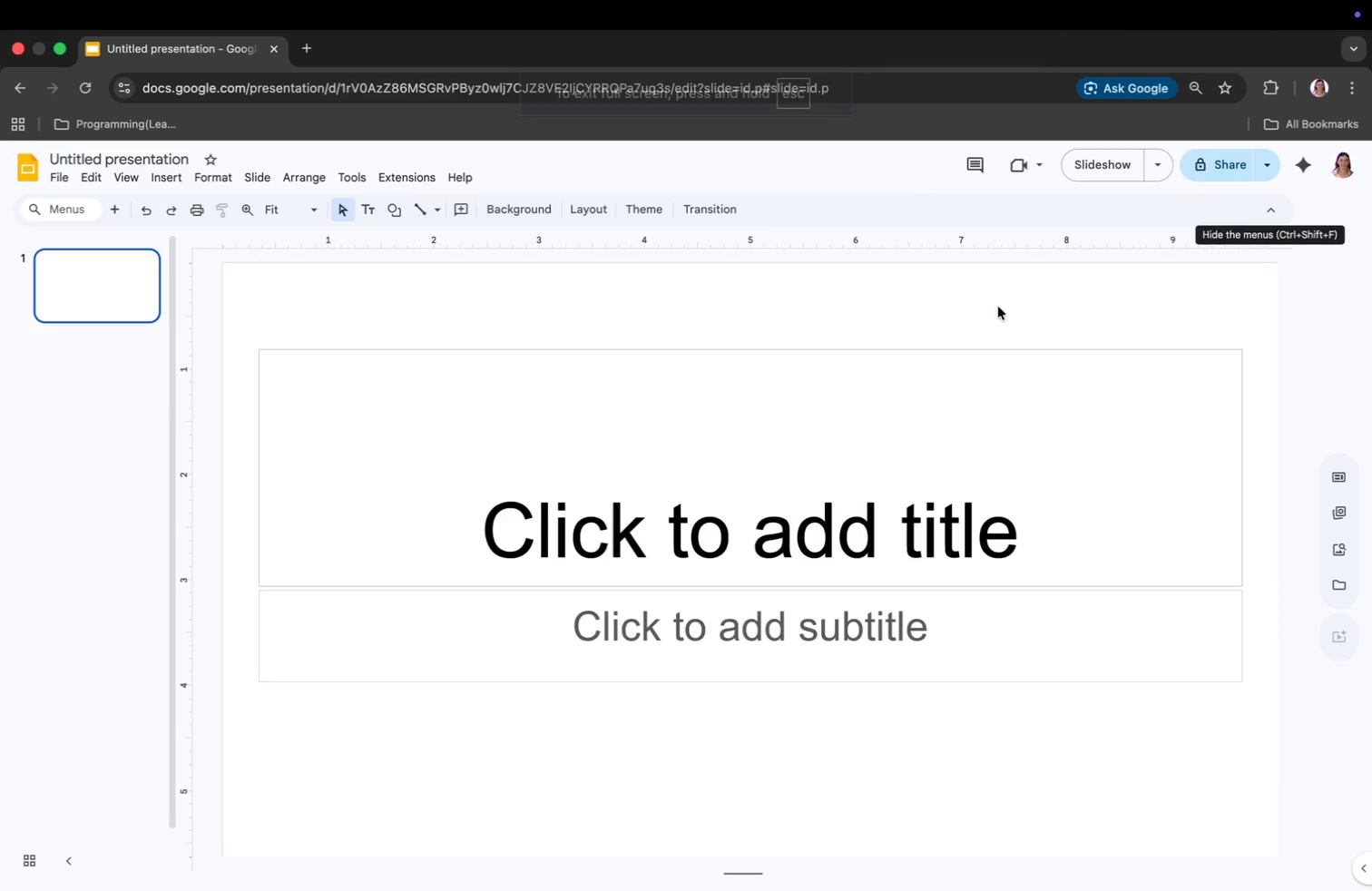 
mouse_move([629, 208])
 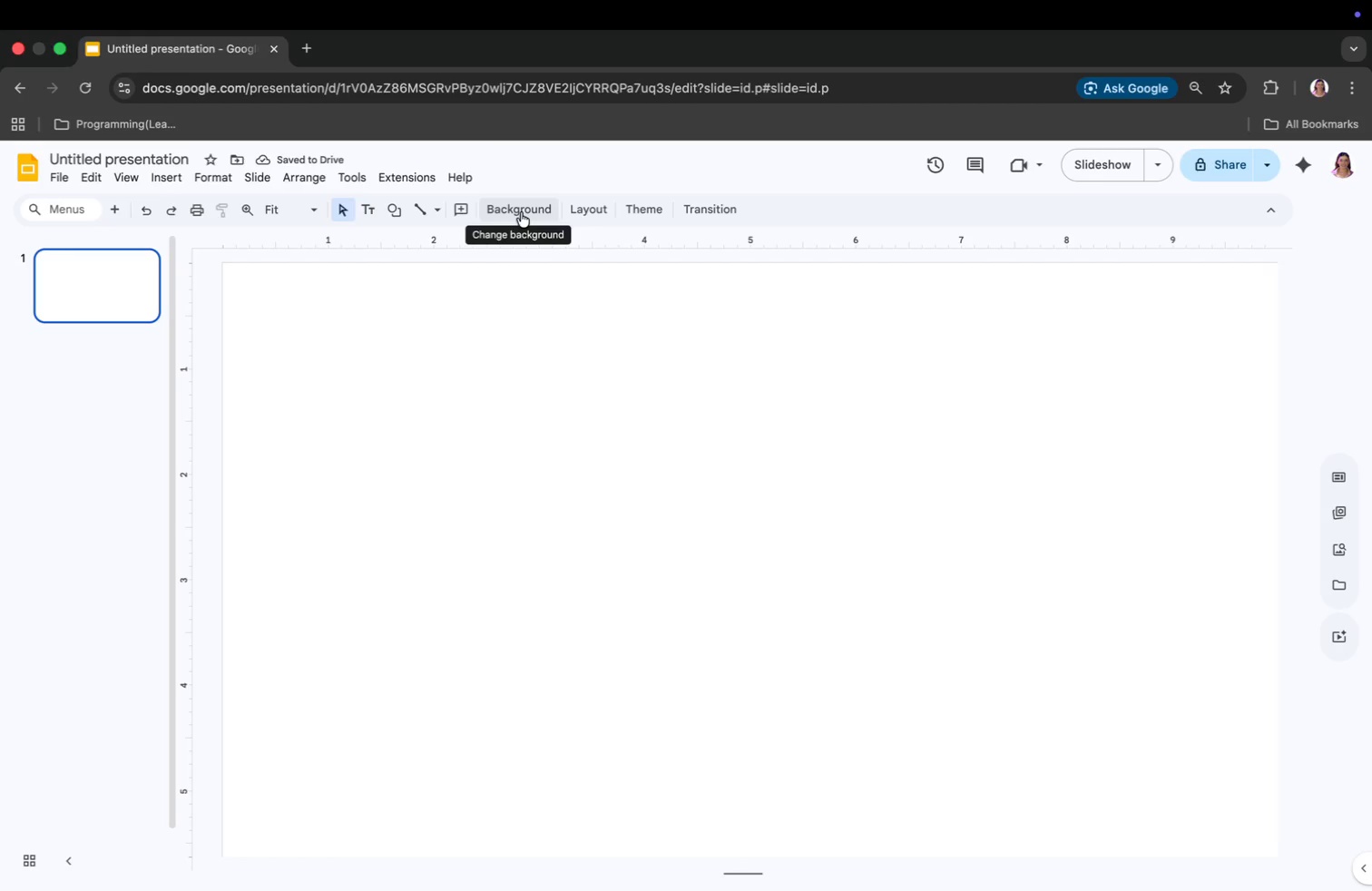 
wait(9.68)
 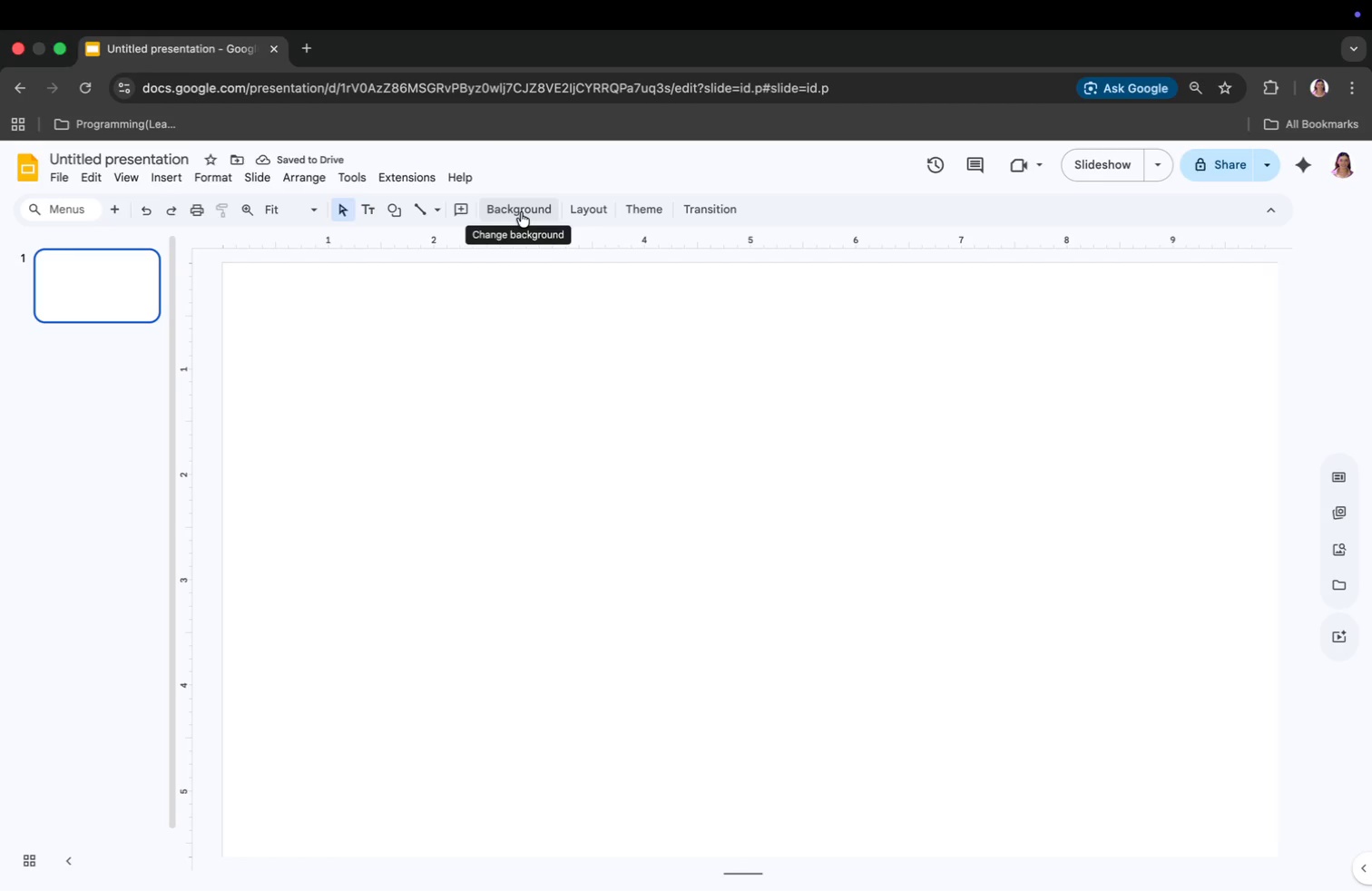 
left_click([171, 180])
 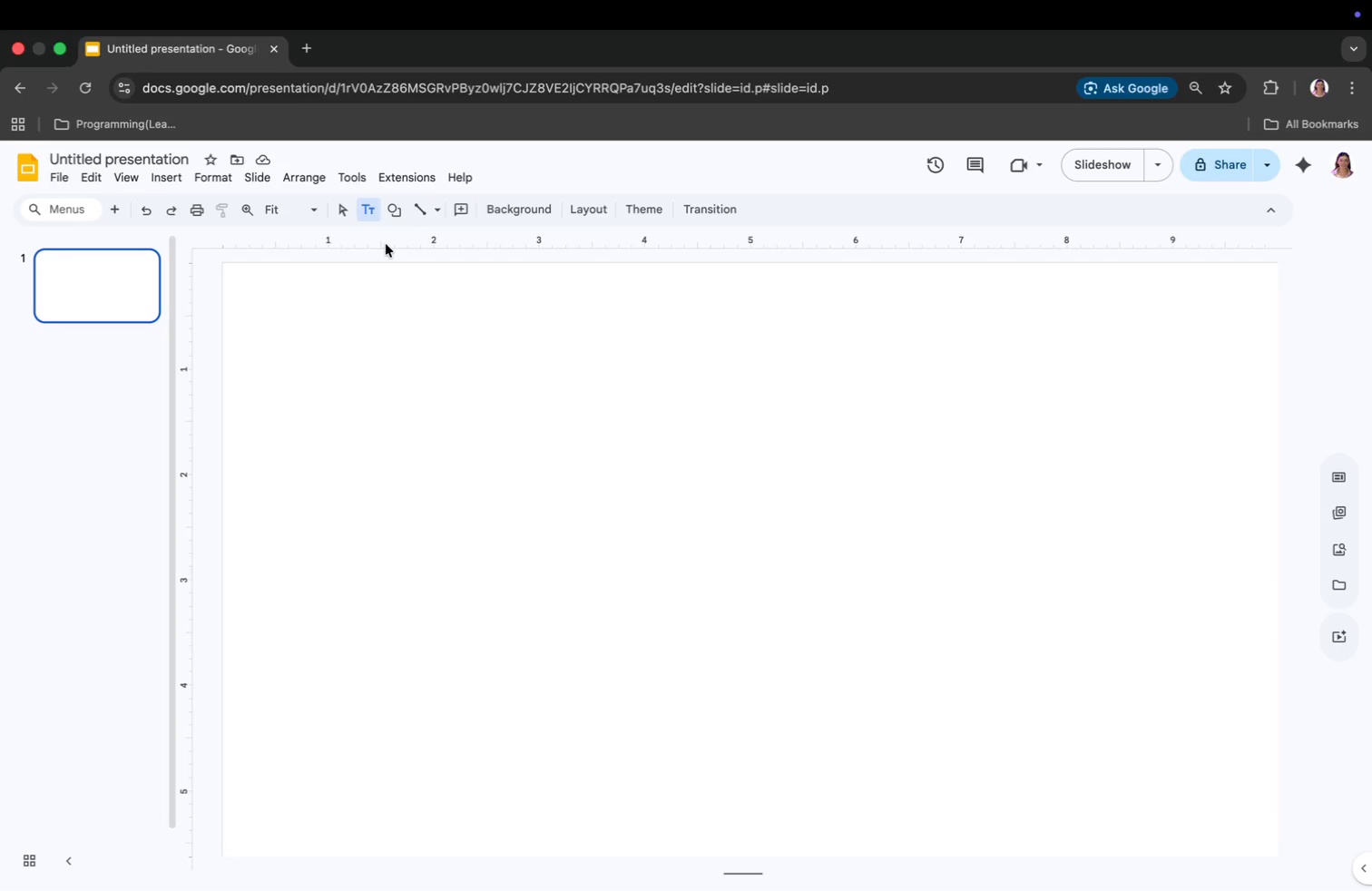 
wait(5.8)
 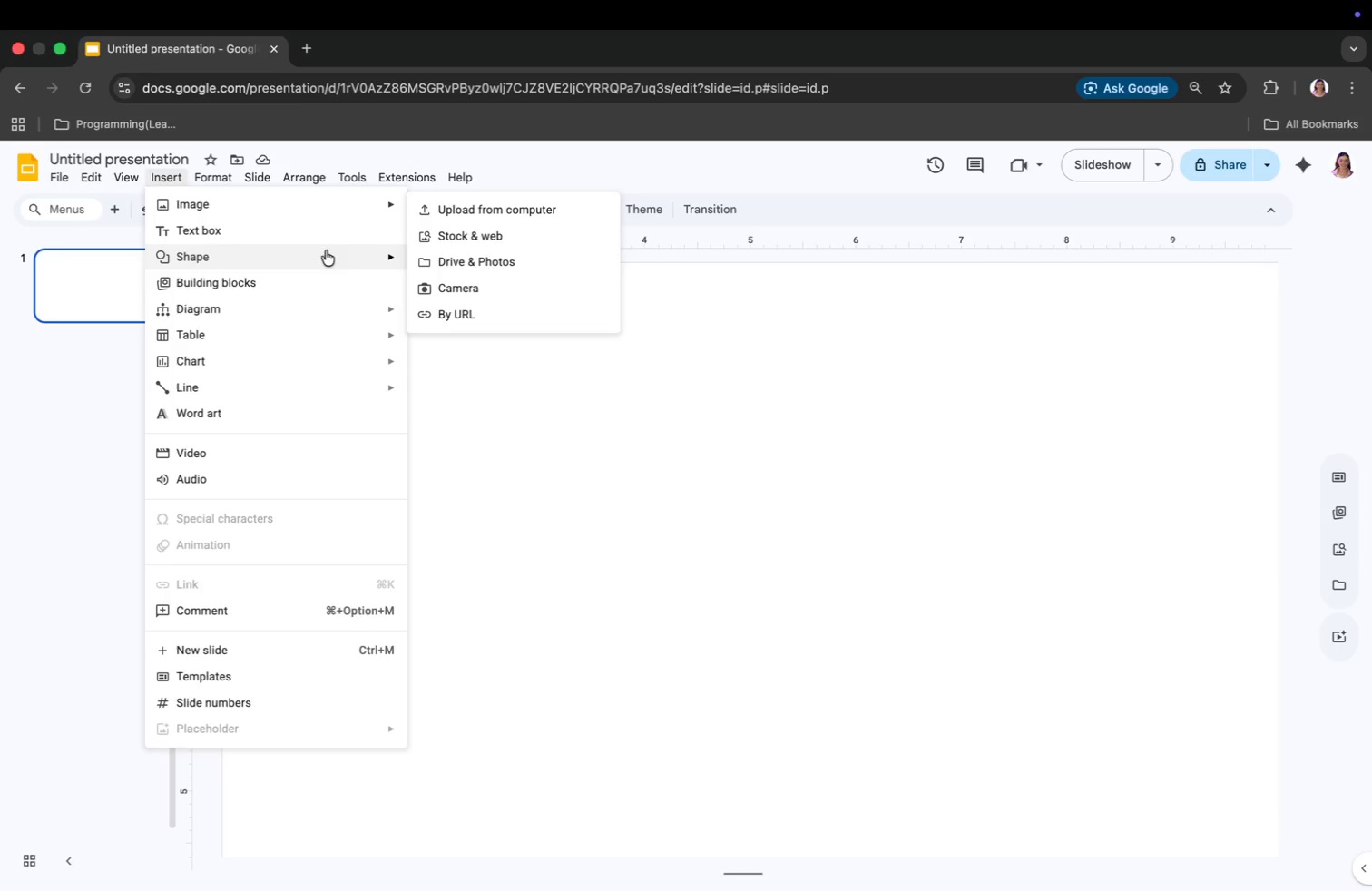 
left_click([479, 462])
 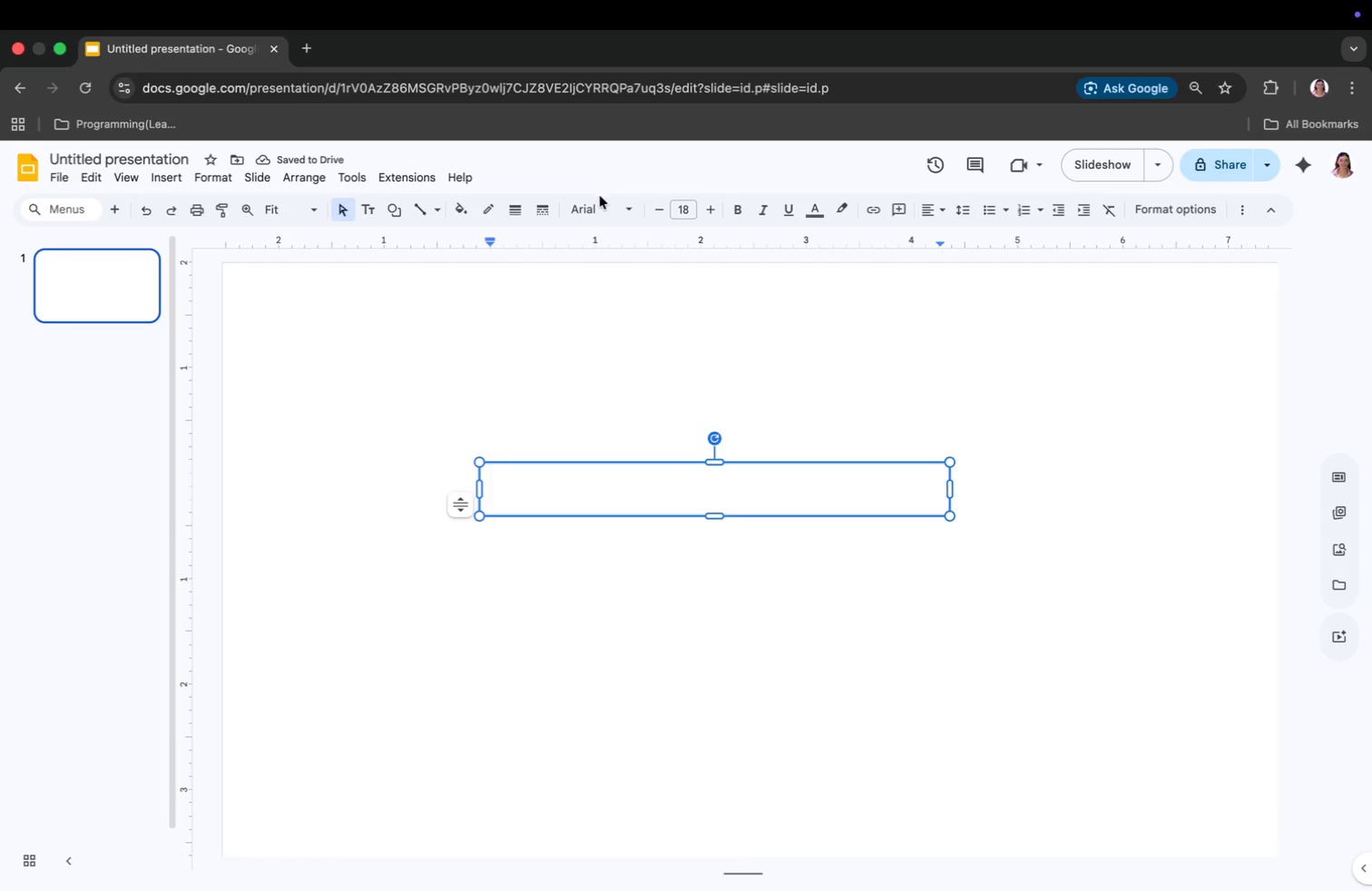 
left_click([595, 203])
 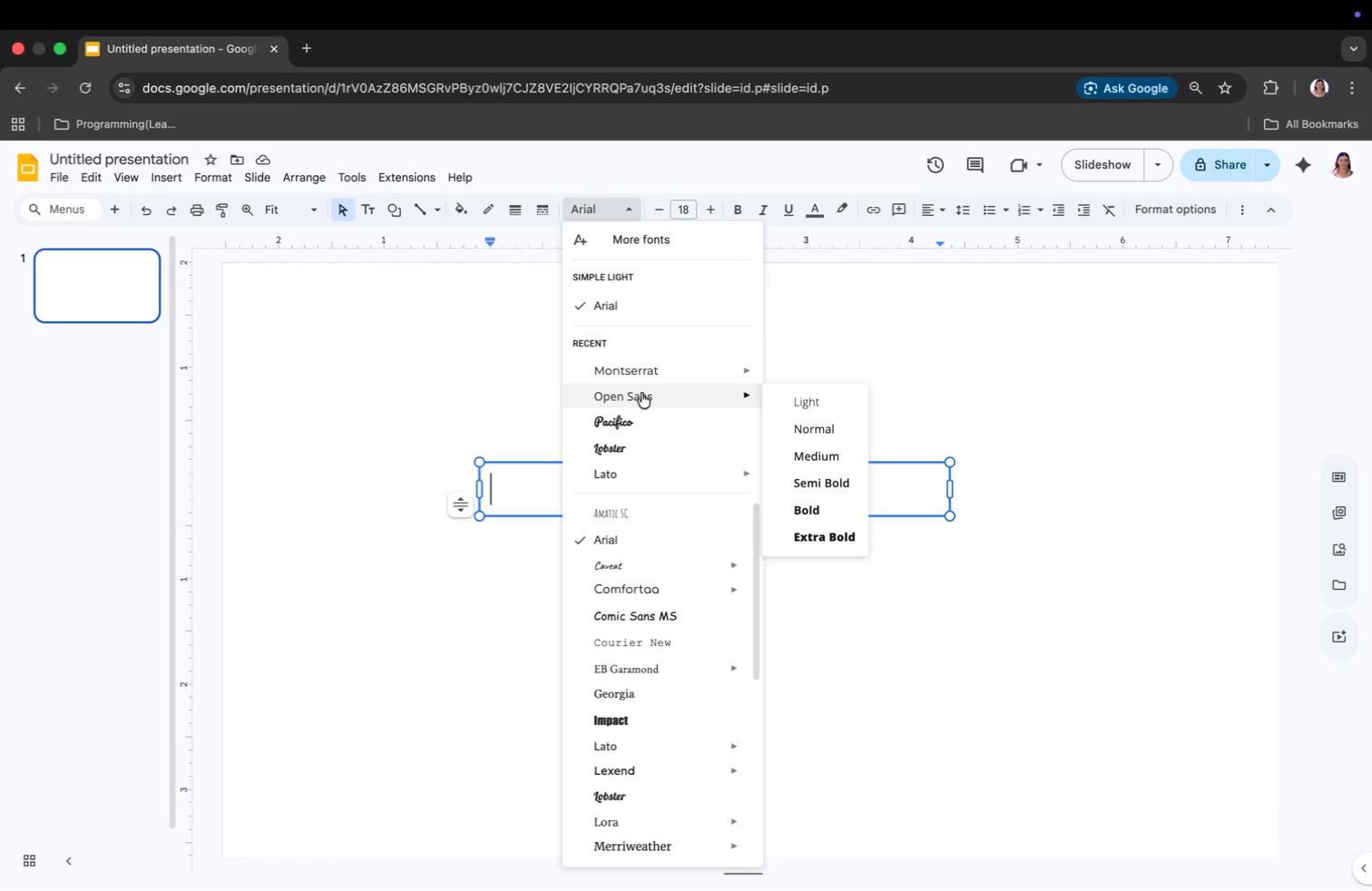 
left_click([641, 376])
 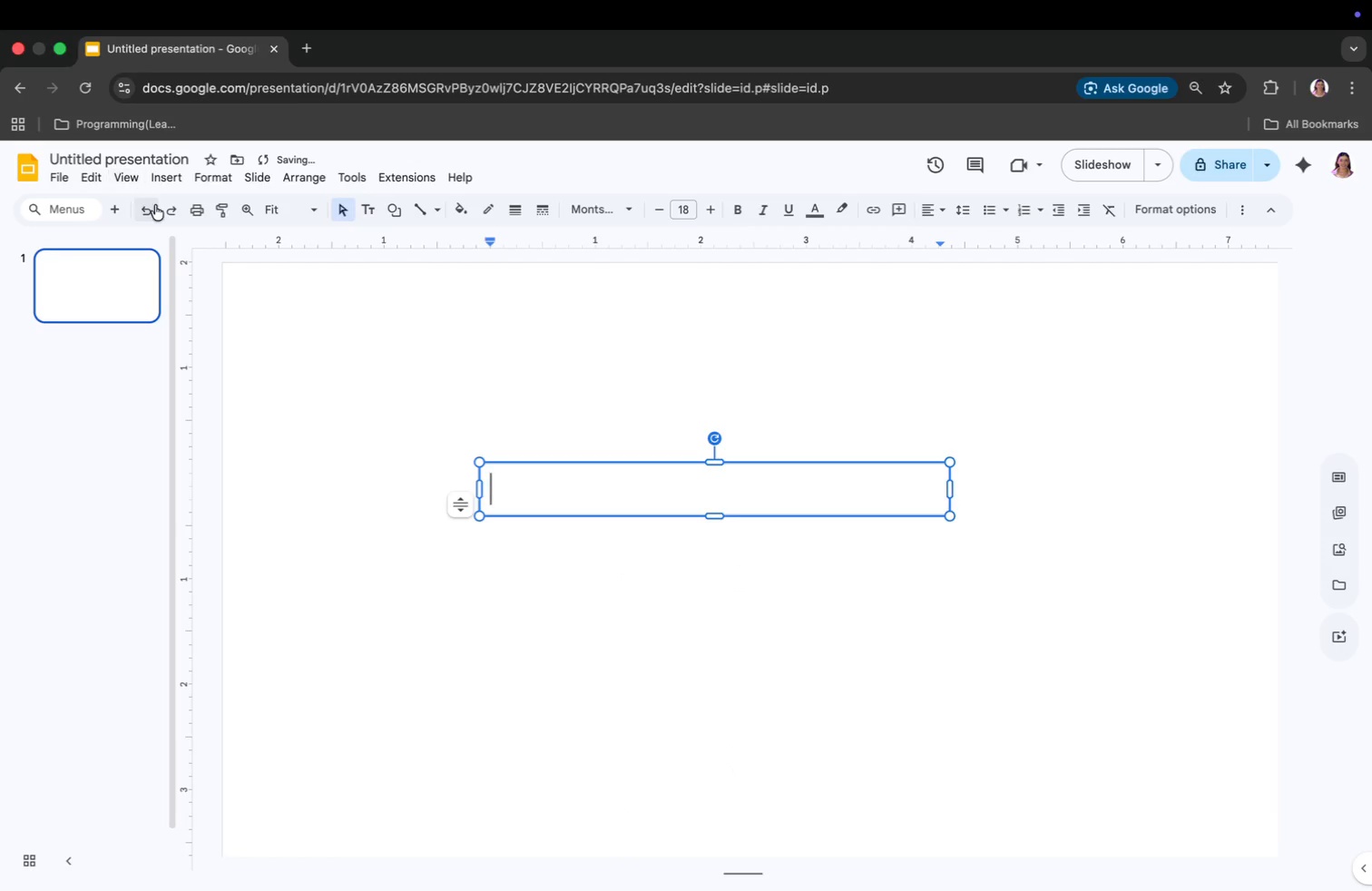 
left_click([168, 179])
 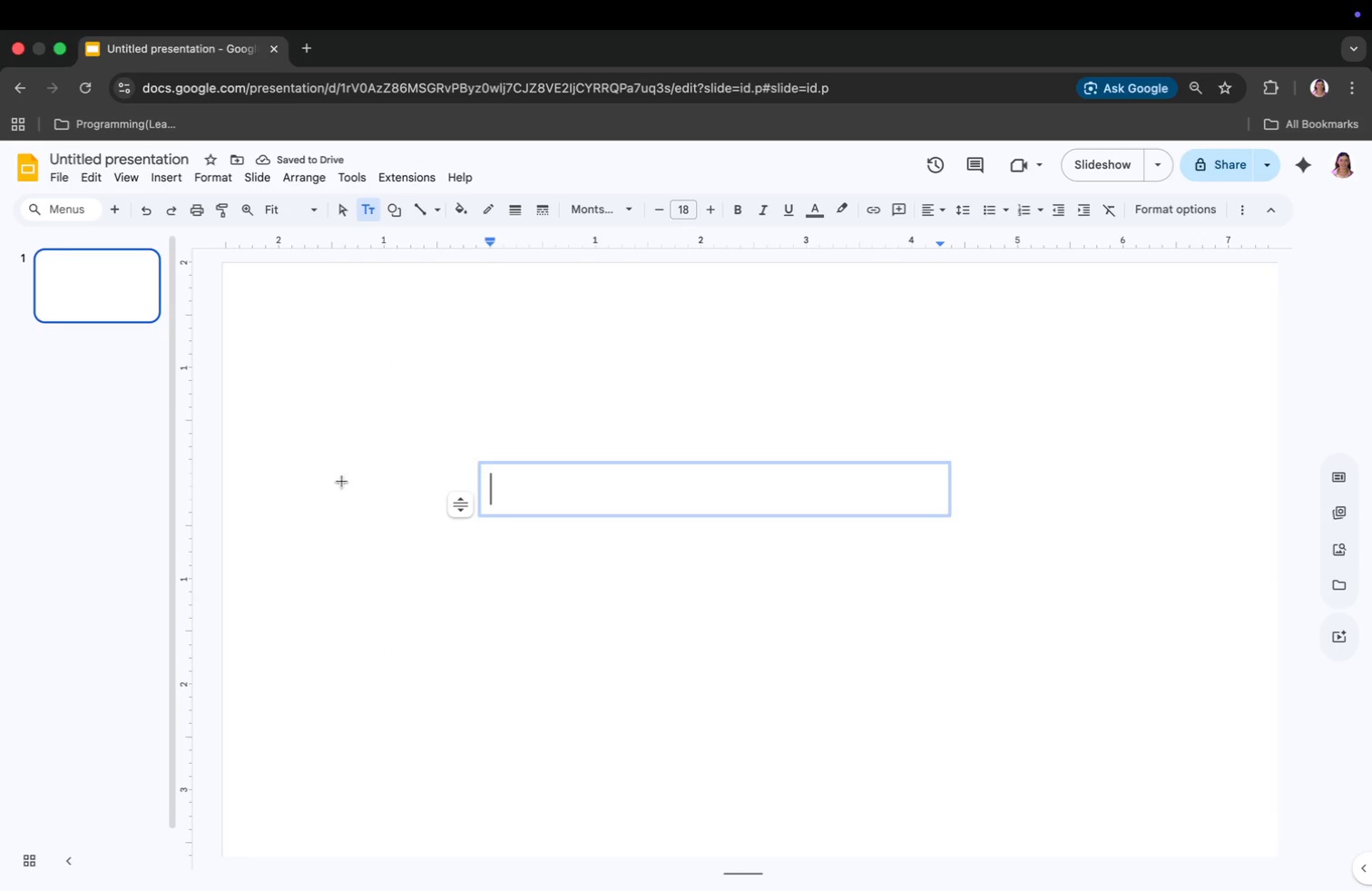 
left_click([475, 581])
 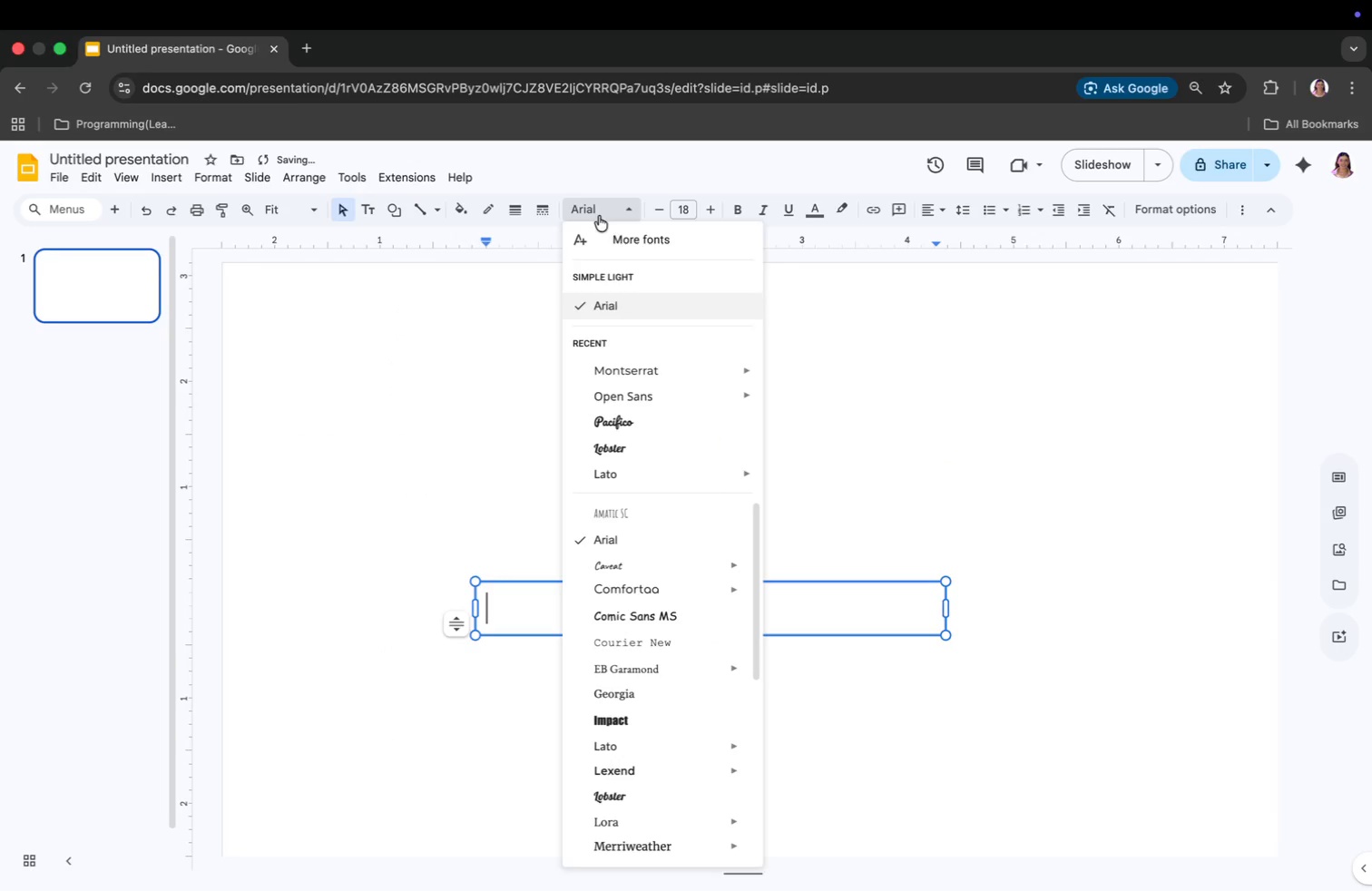 
left_click([605, 394])